 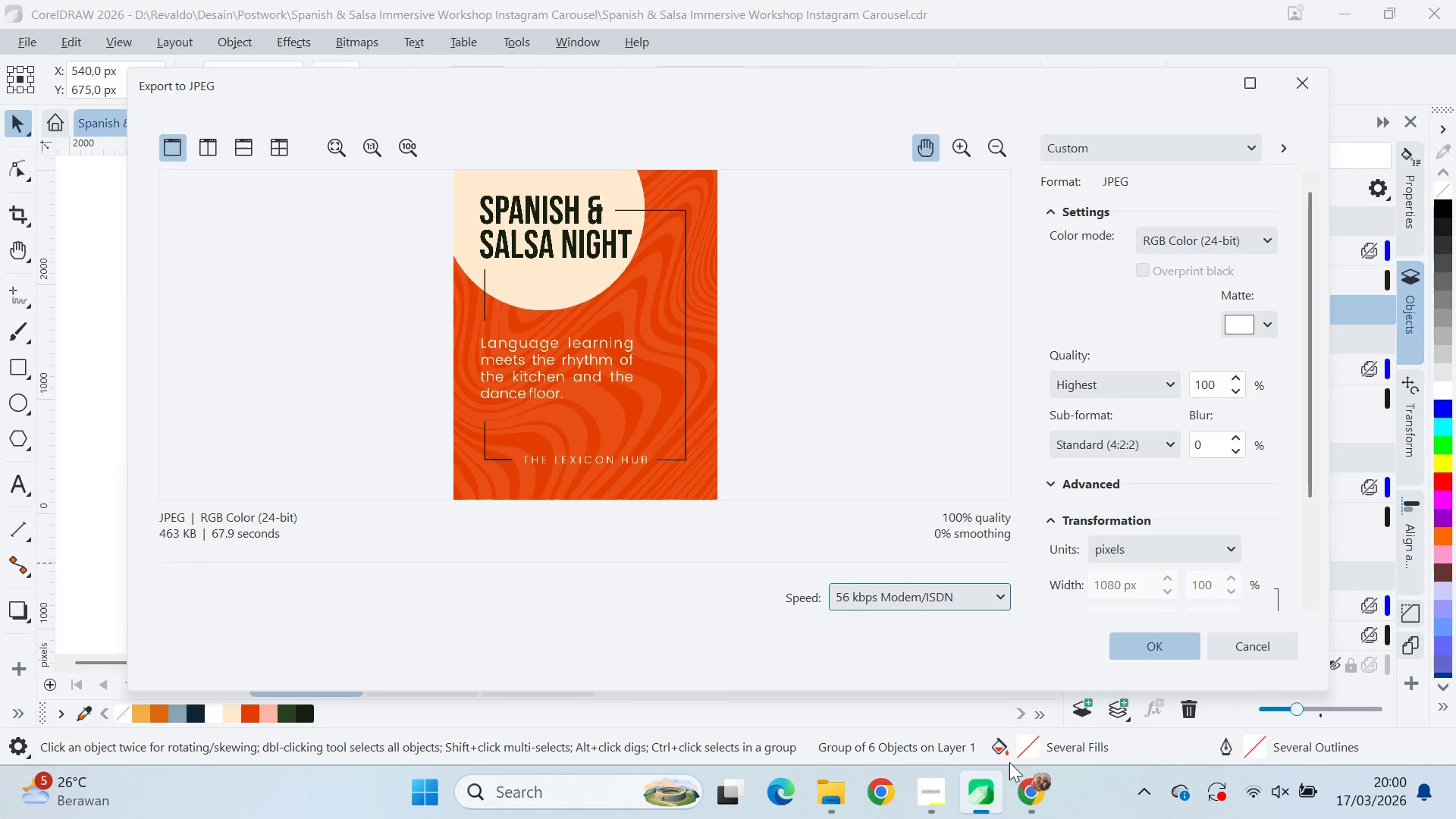 
left_click_drag(start_coordinate=[1310, 356], to_coordinate=[1294, 491])
 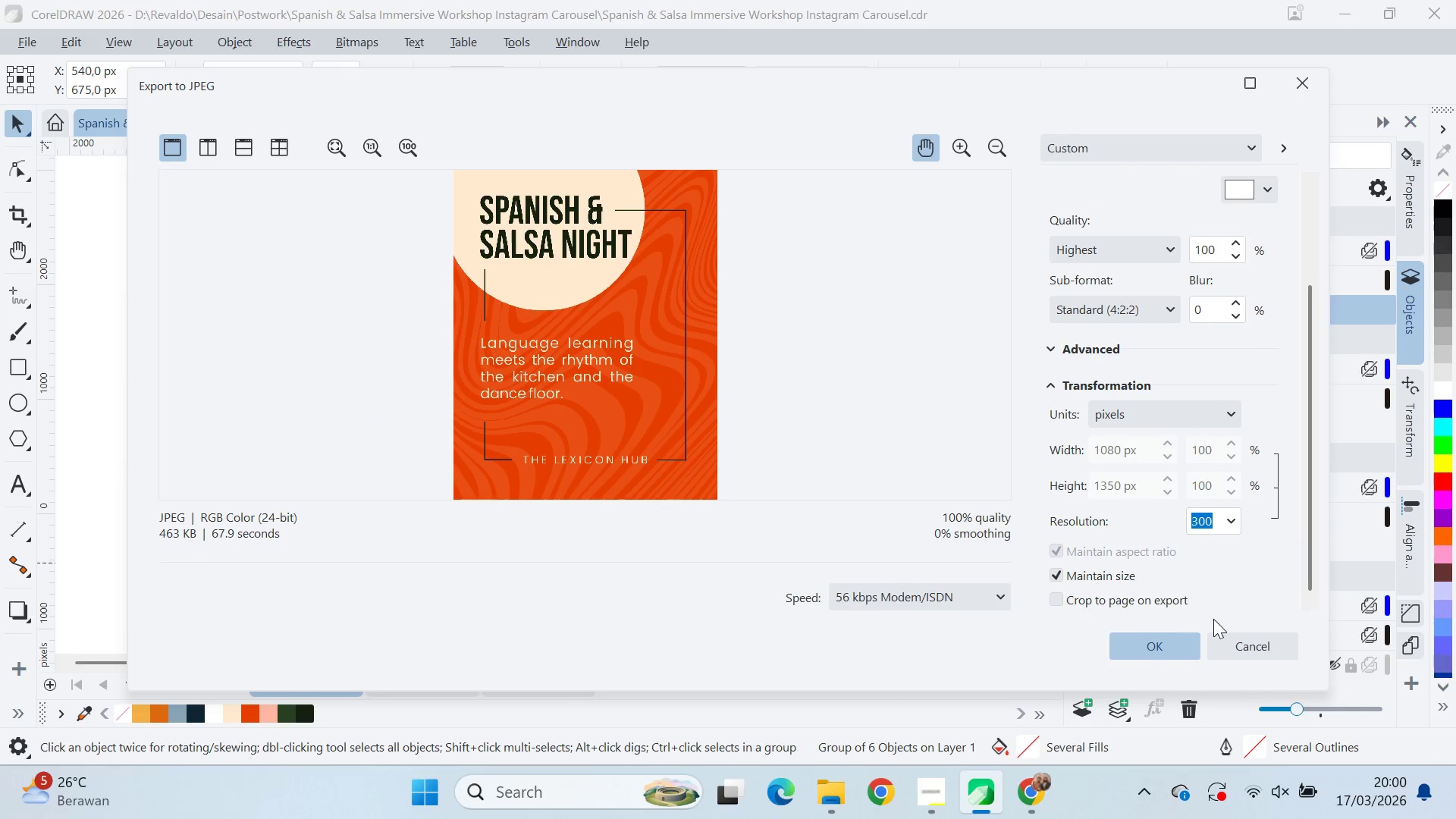 
left_click([1138, 673])
 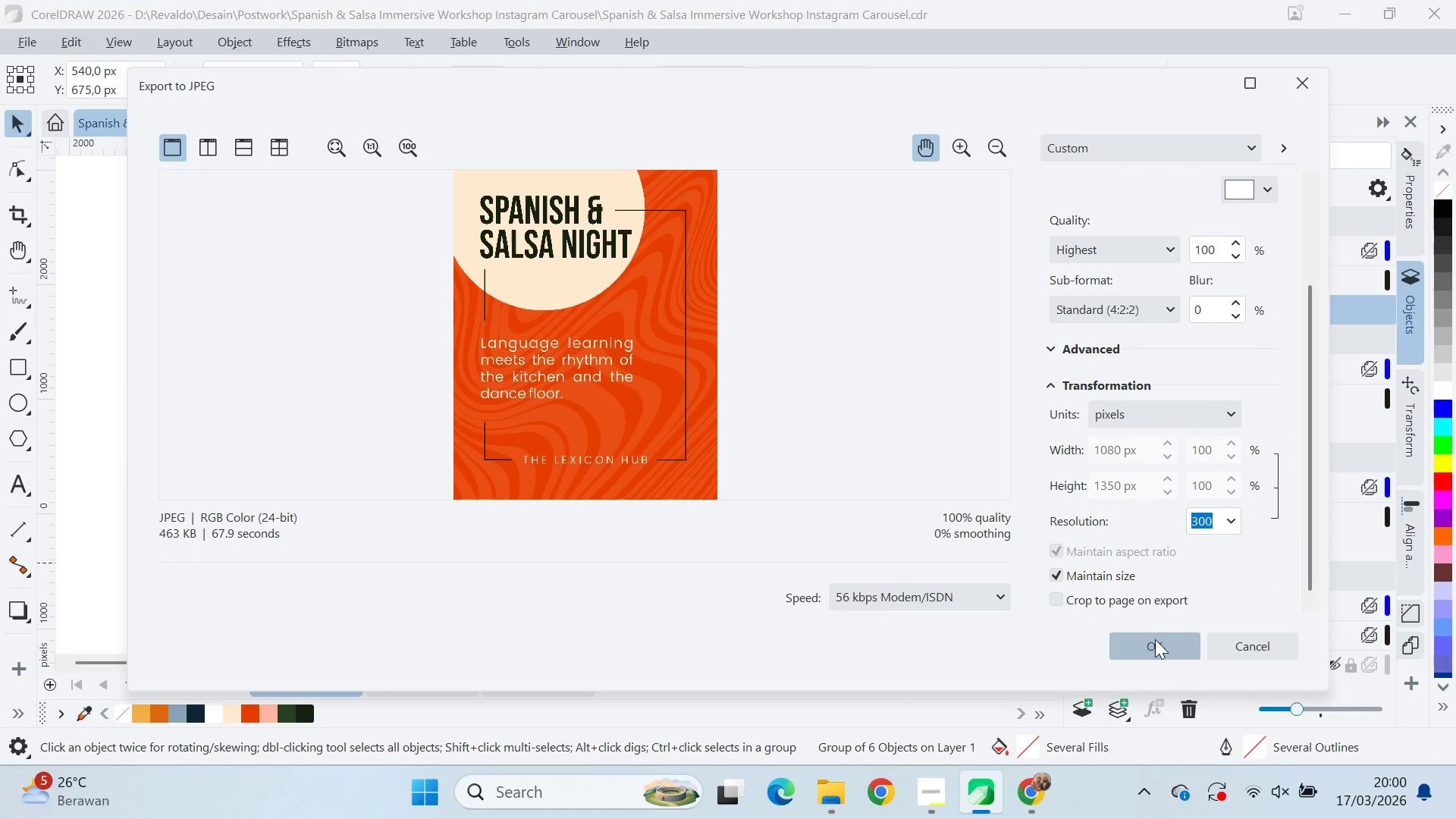 
left_click([1156, 640])
 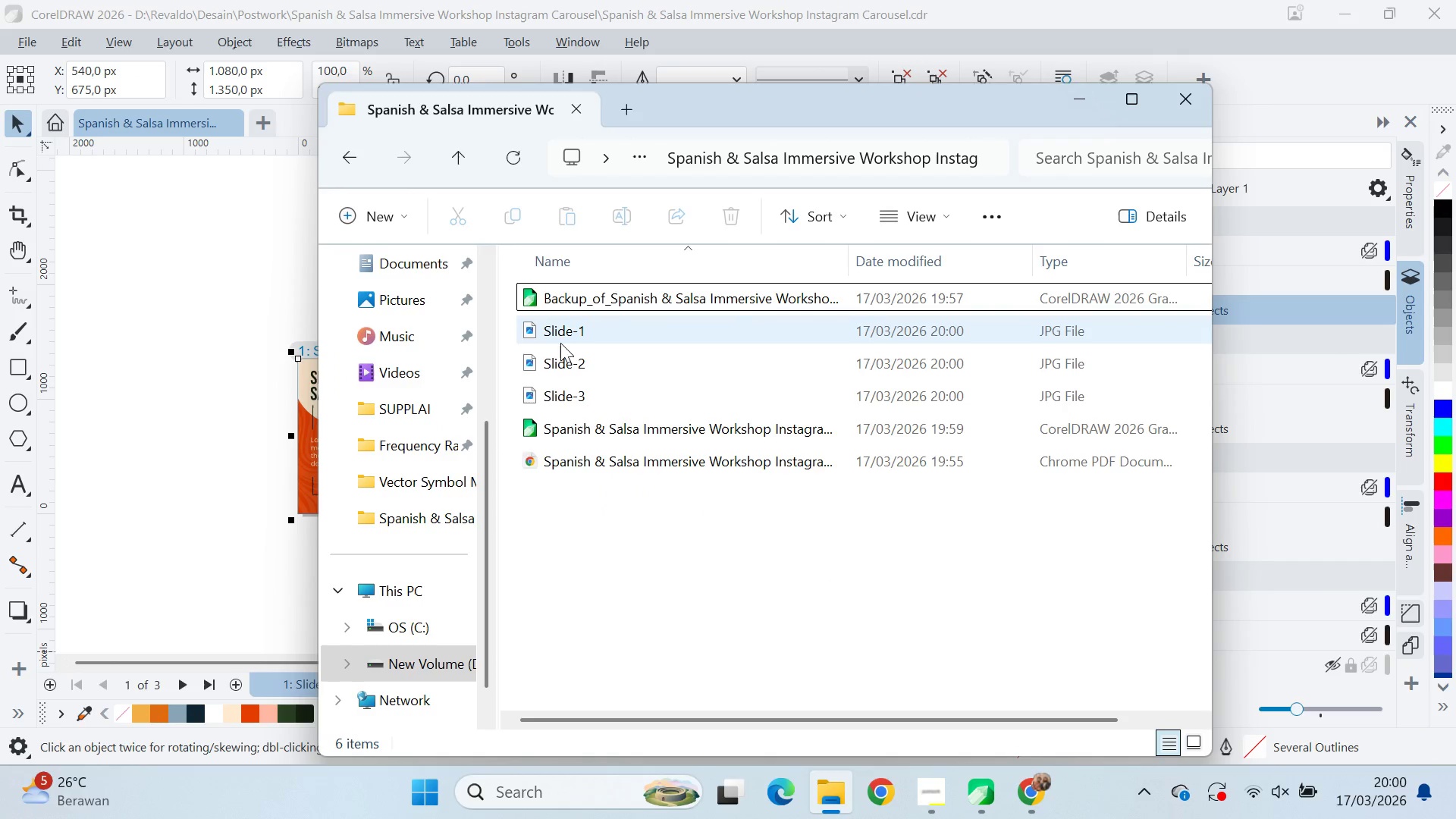 
wait(5.2)
 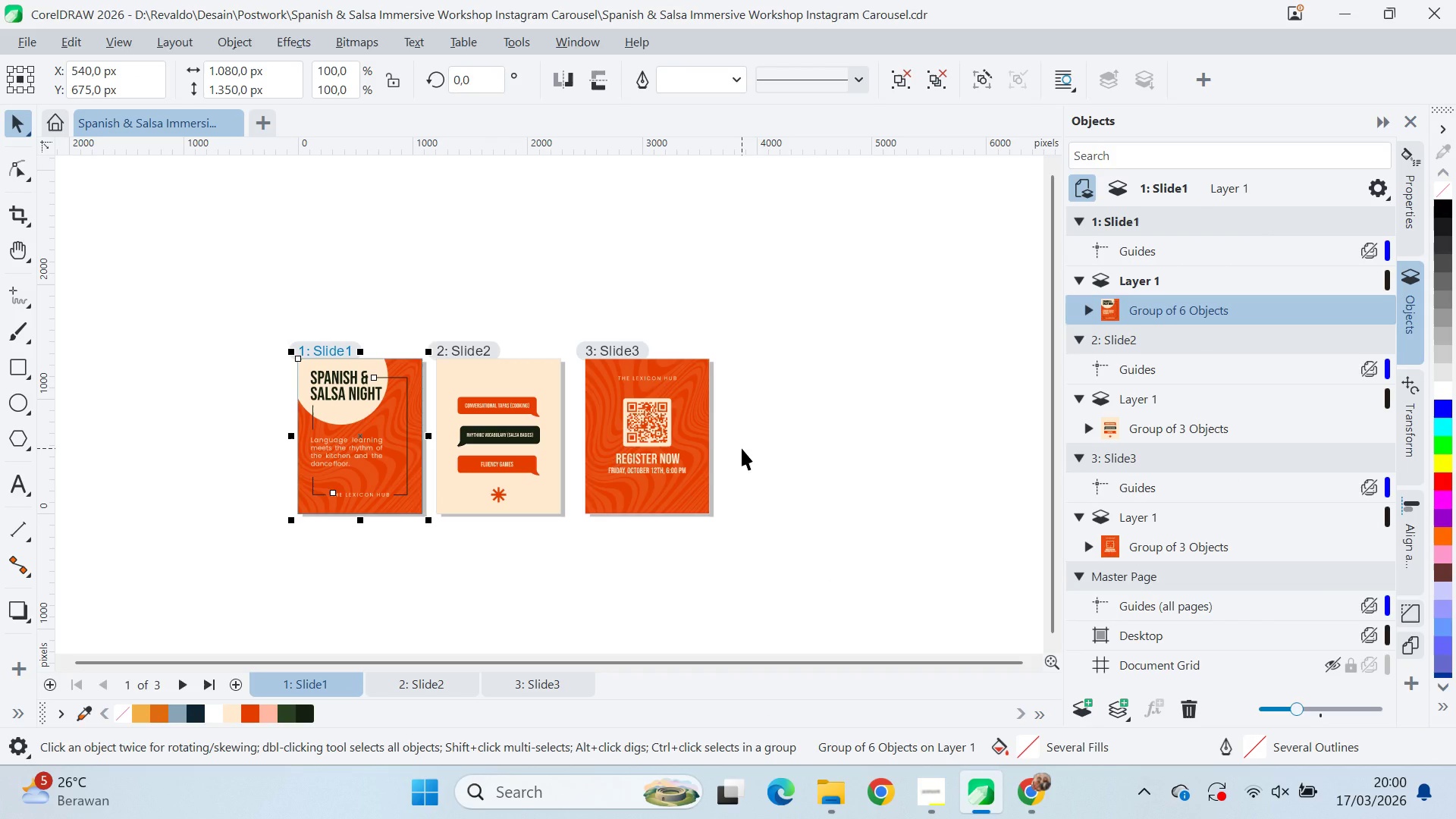 
key(F2)
 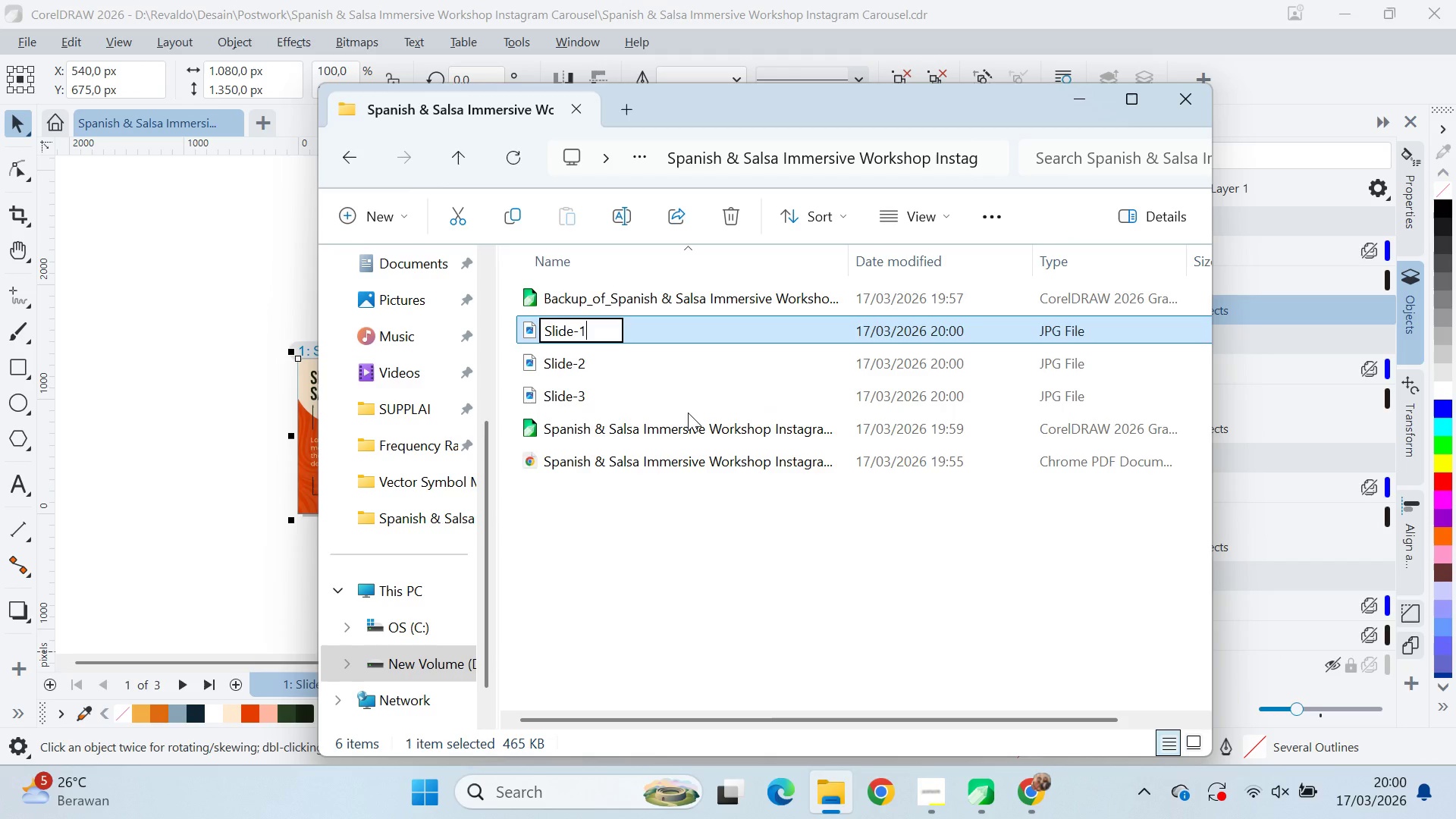 
key(ArrowRight)
 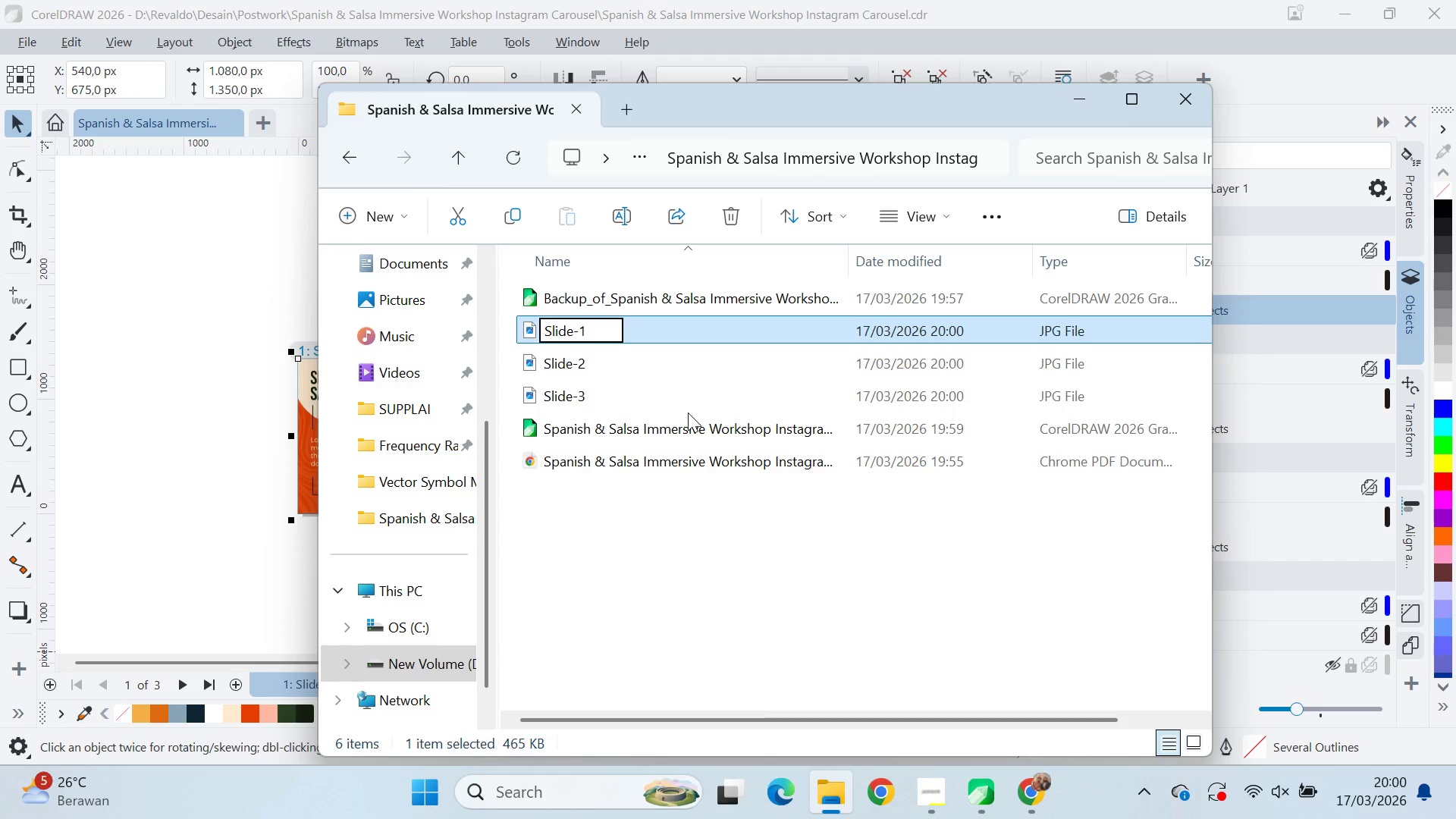 
key(ArrowLeft)
 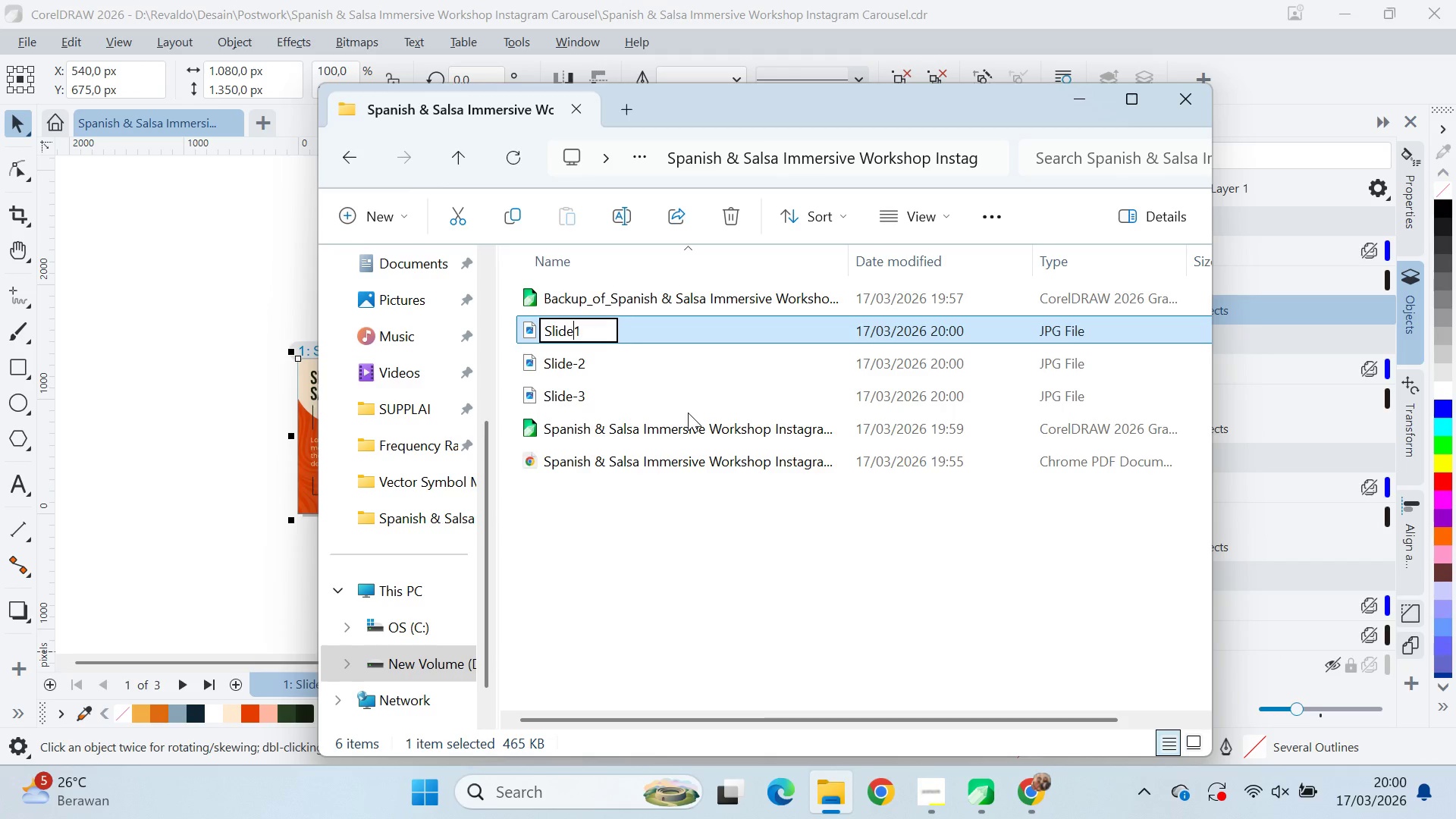 
key(Backspace)
 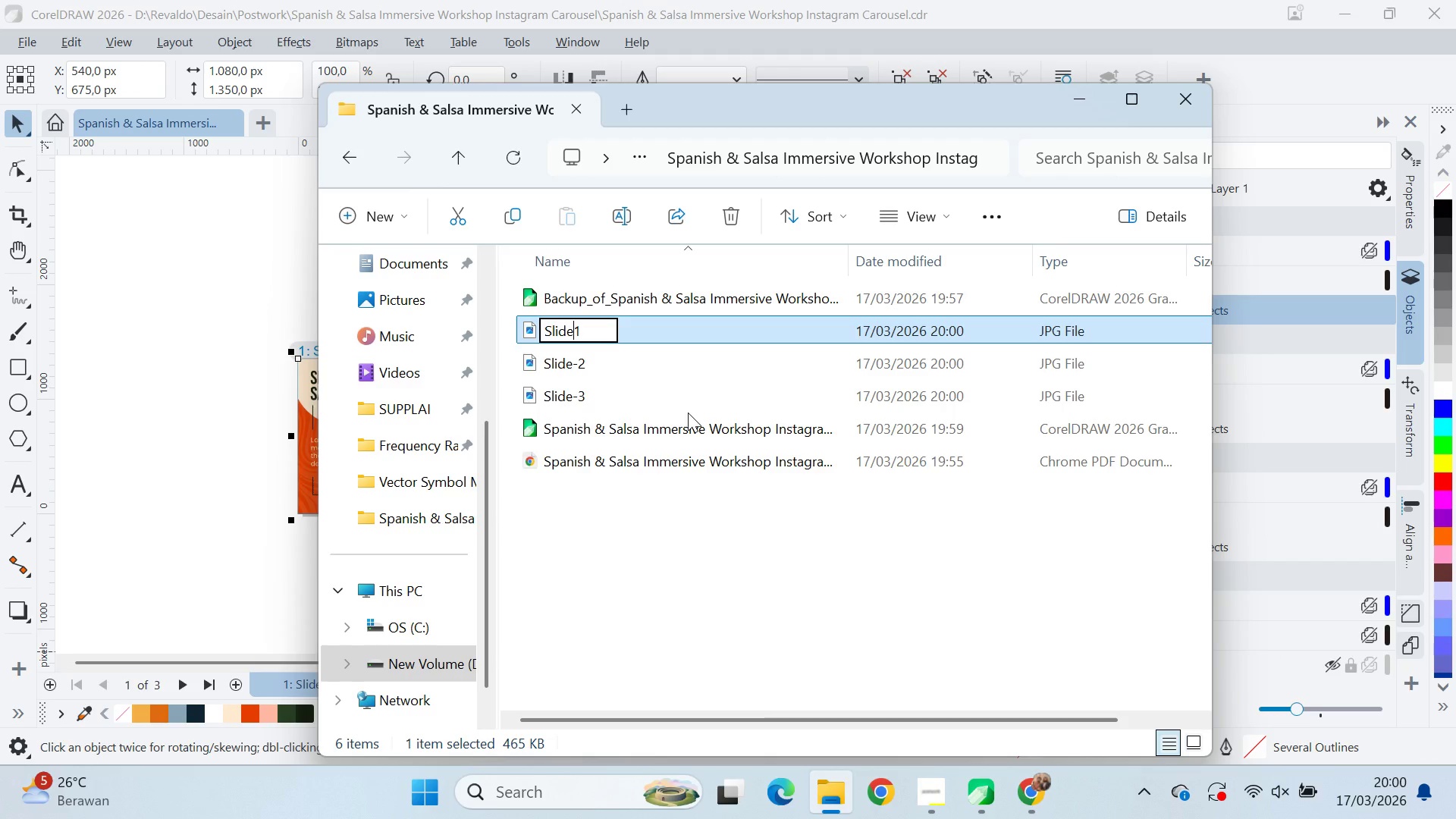 
key(Tab)
 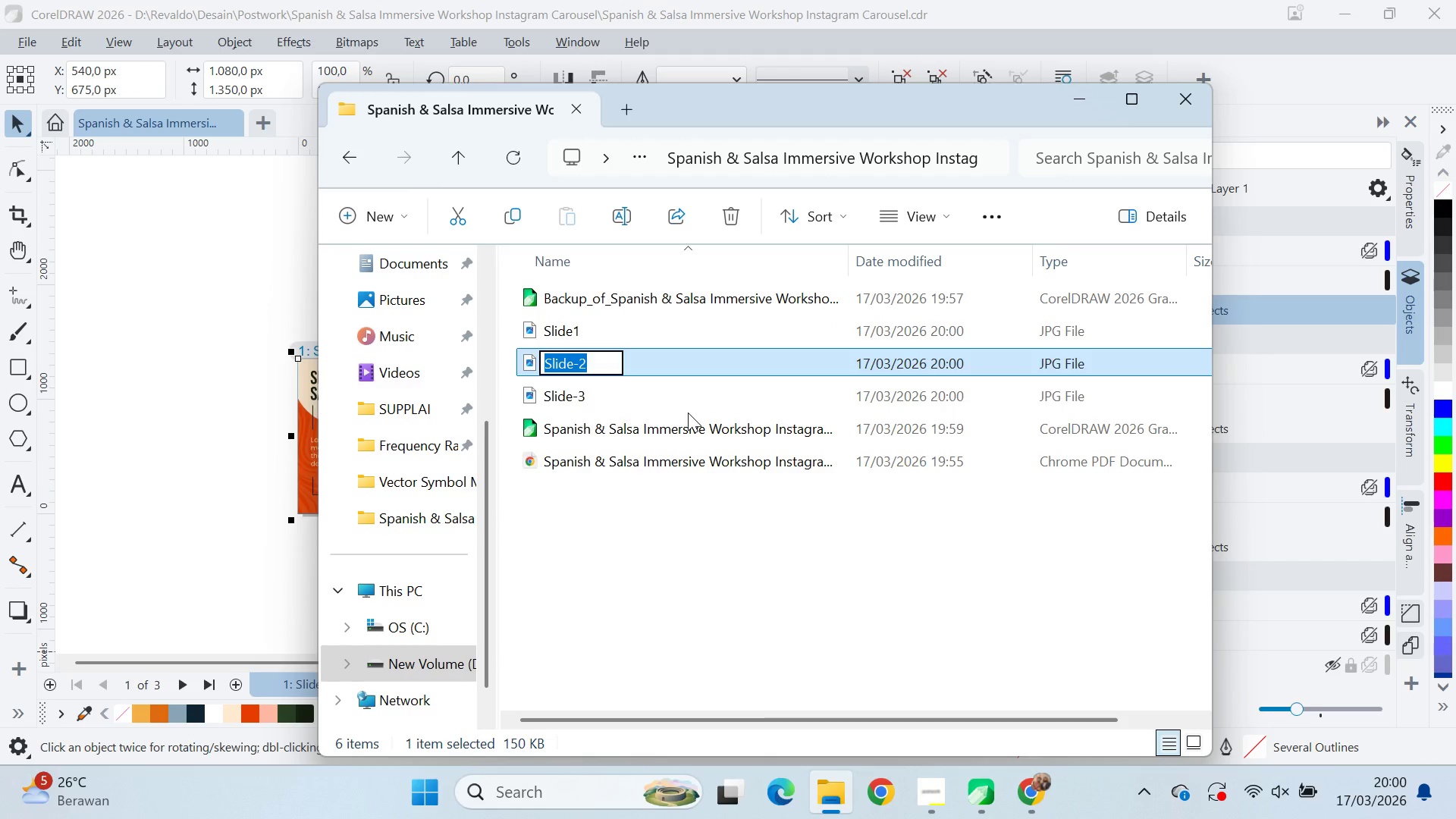 
key(ArrowRight)
 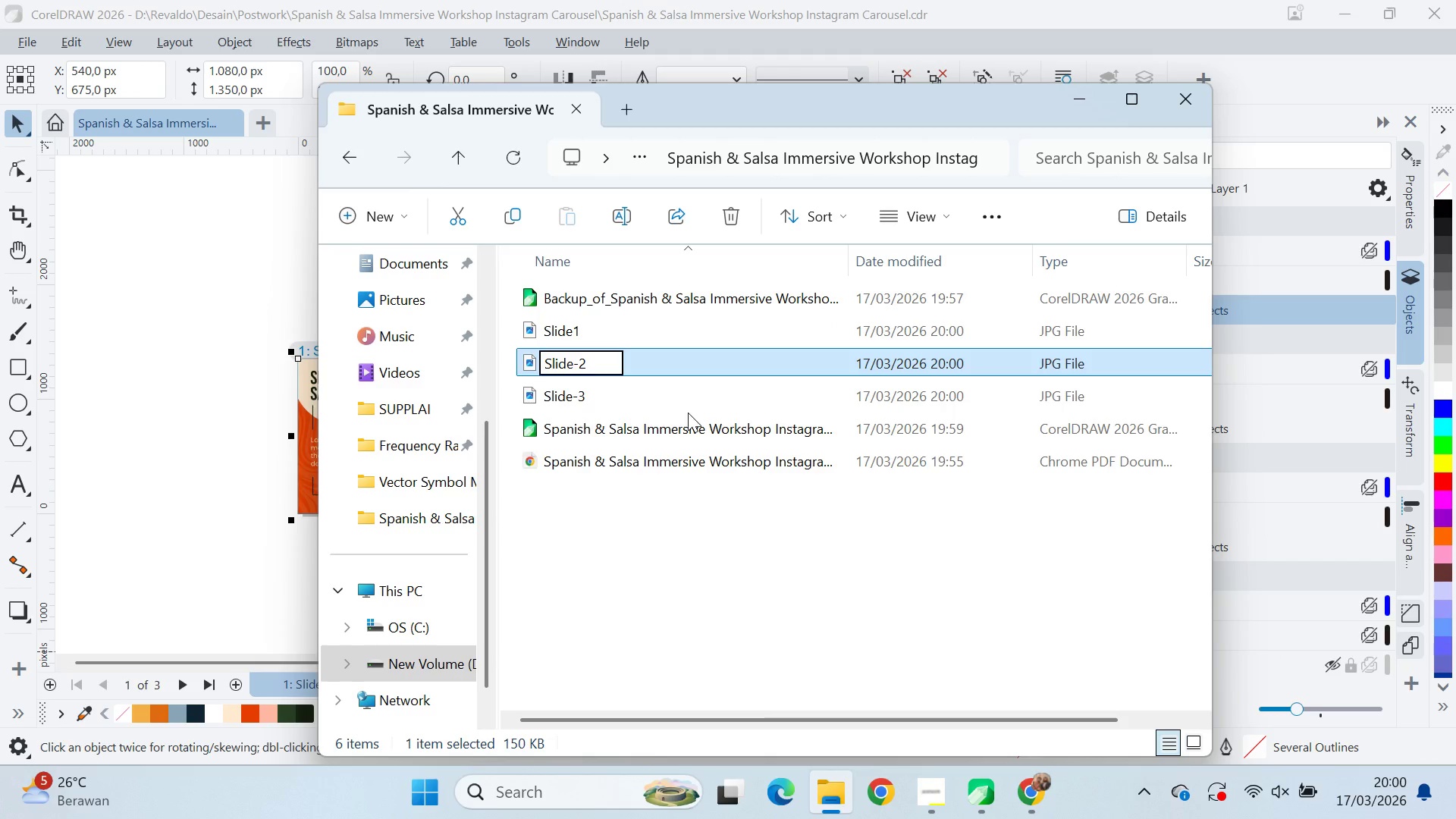 
key(ArrowLeft)
 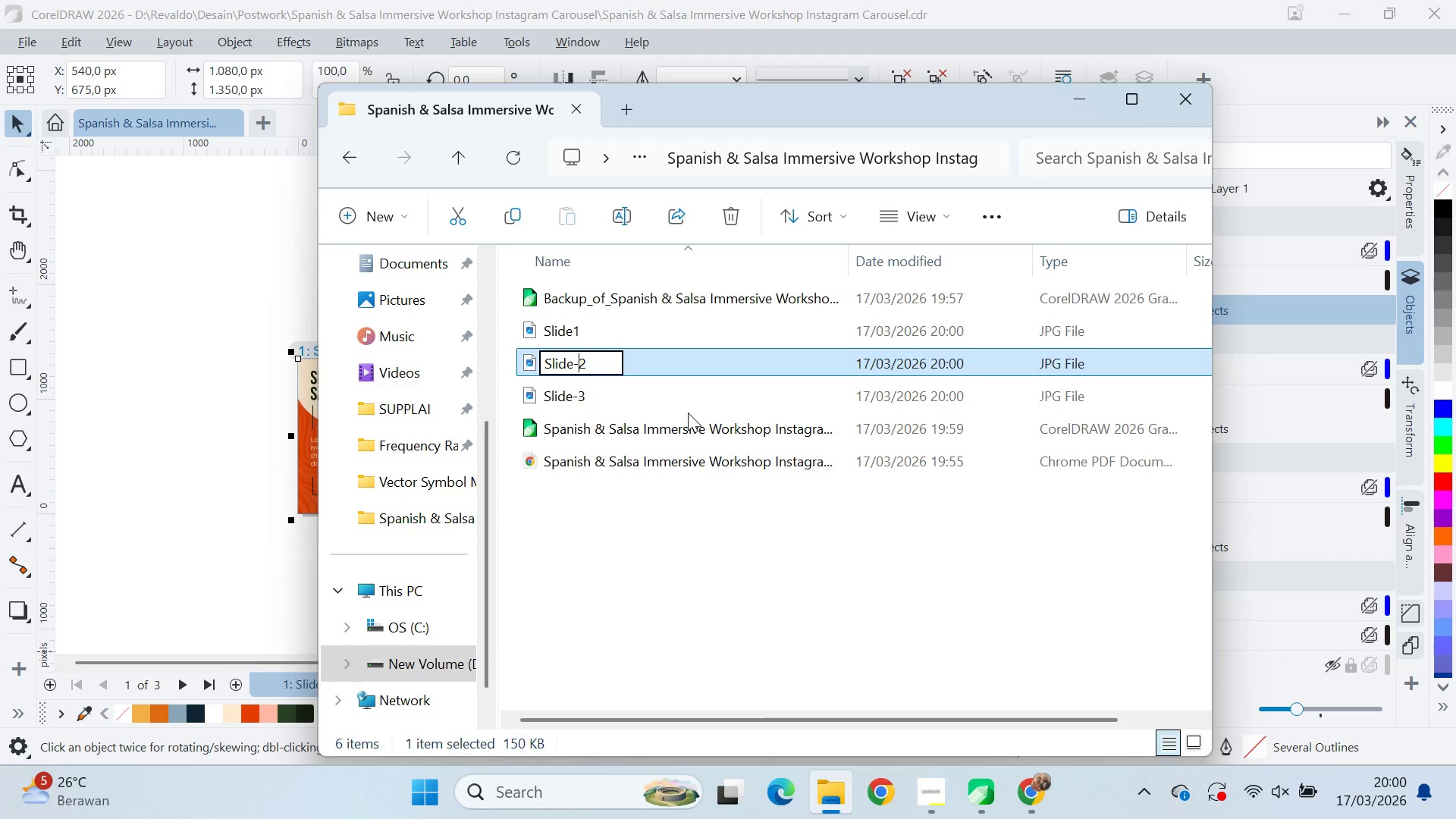 
key(Backspace)
 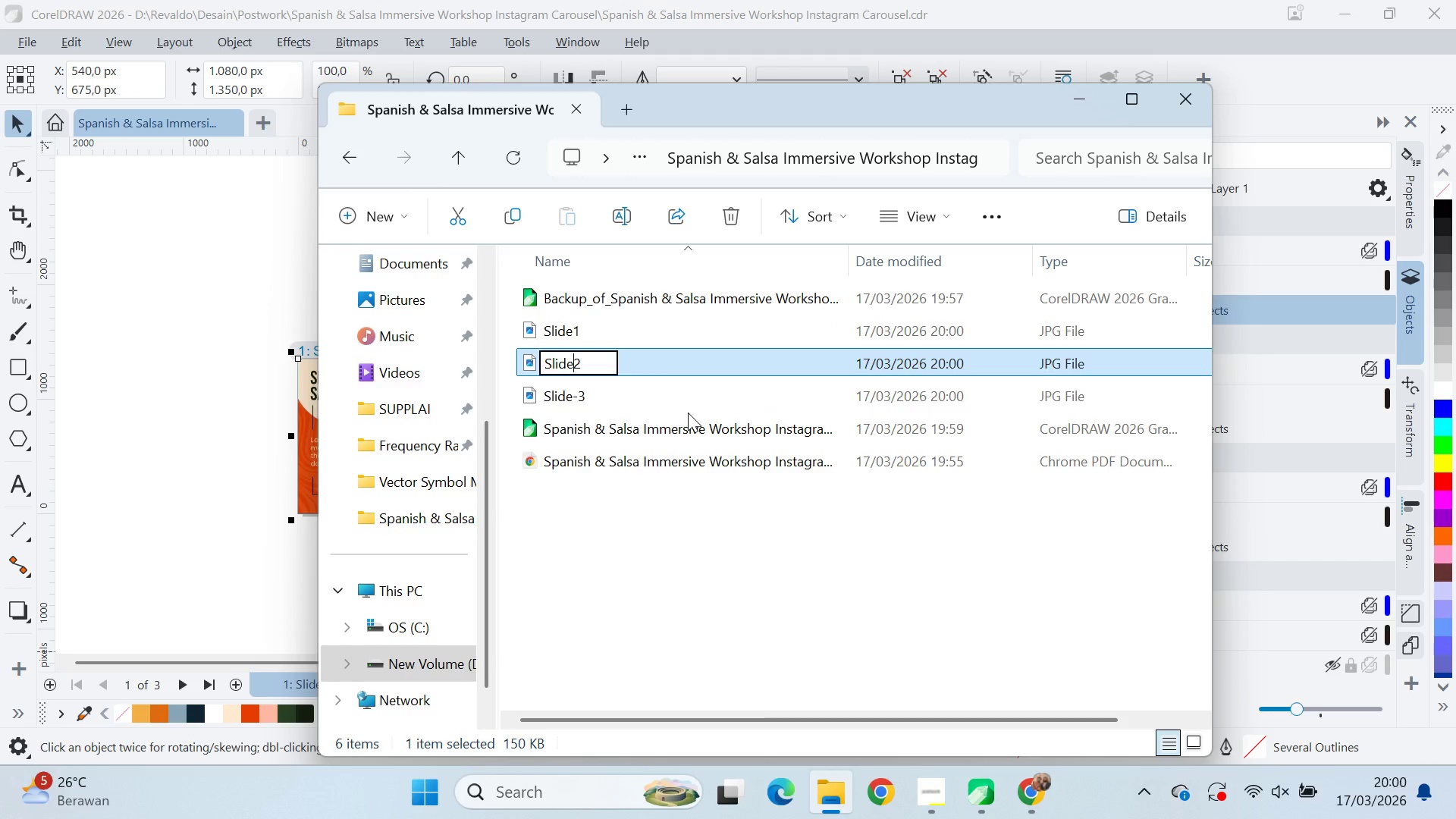 
key(Tab)
 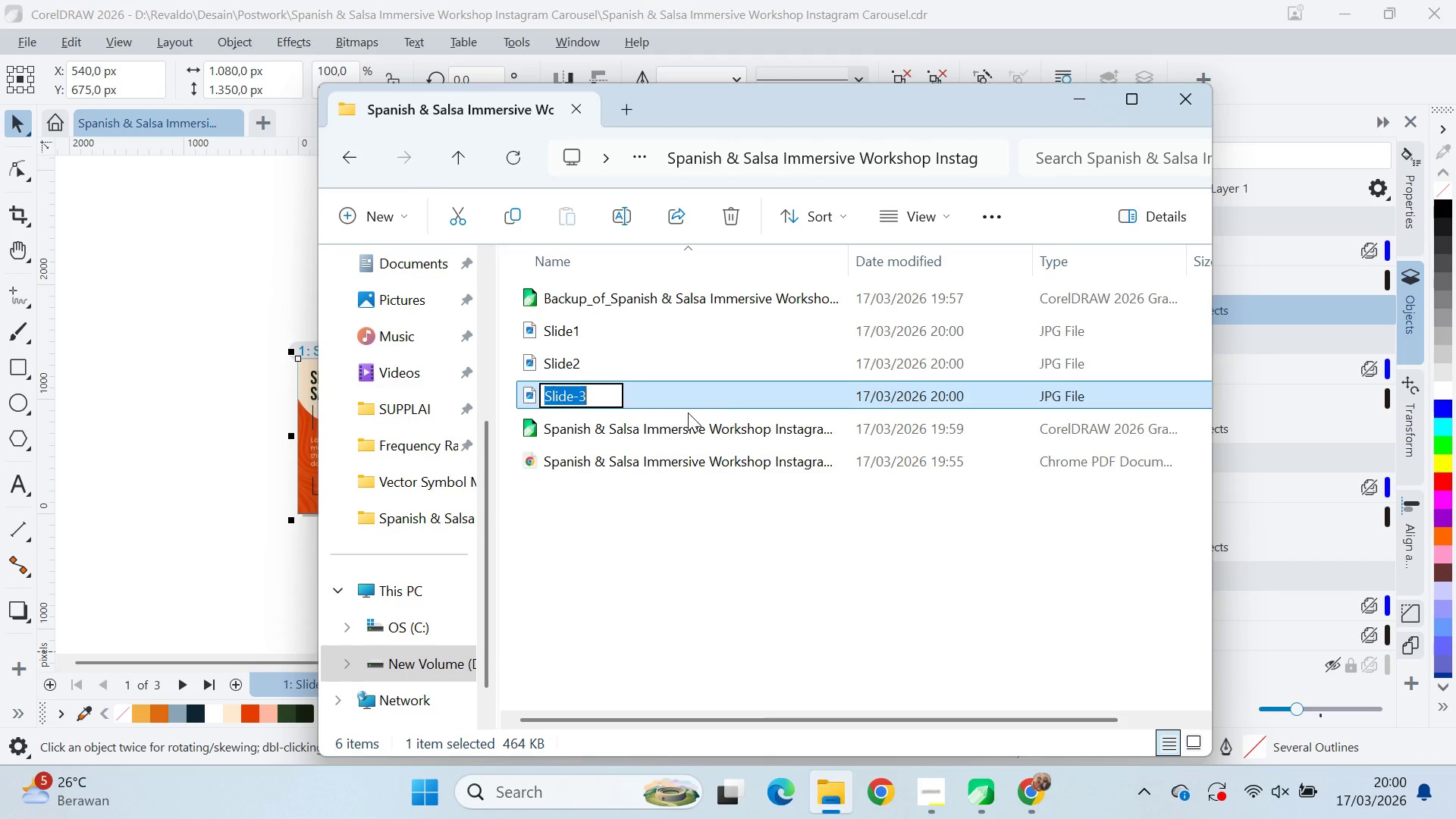 
key(ArrowRight)
 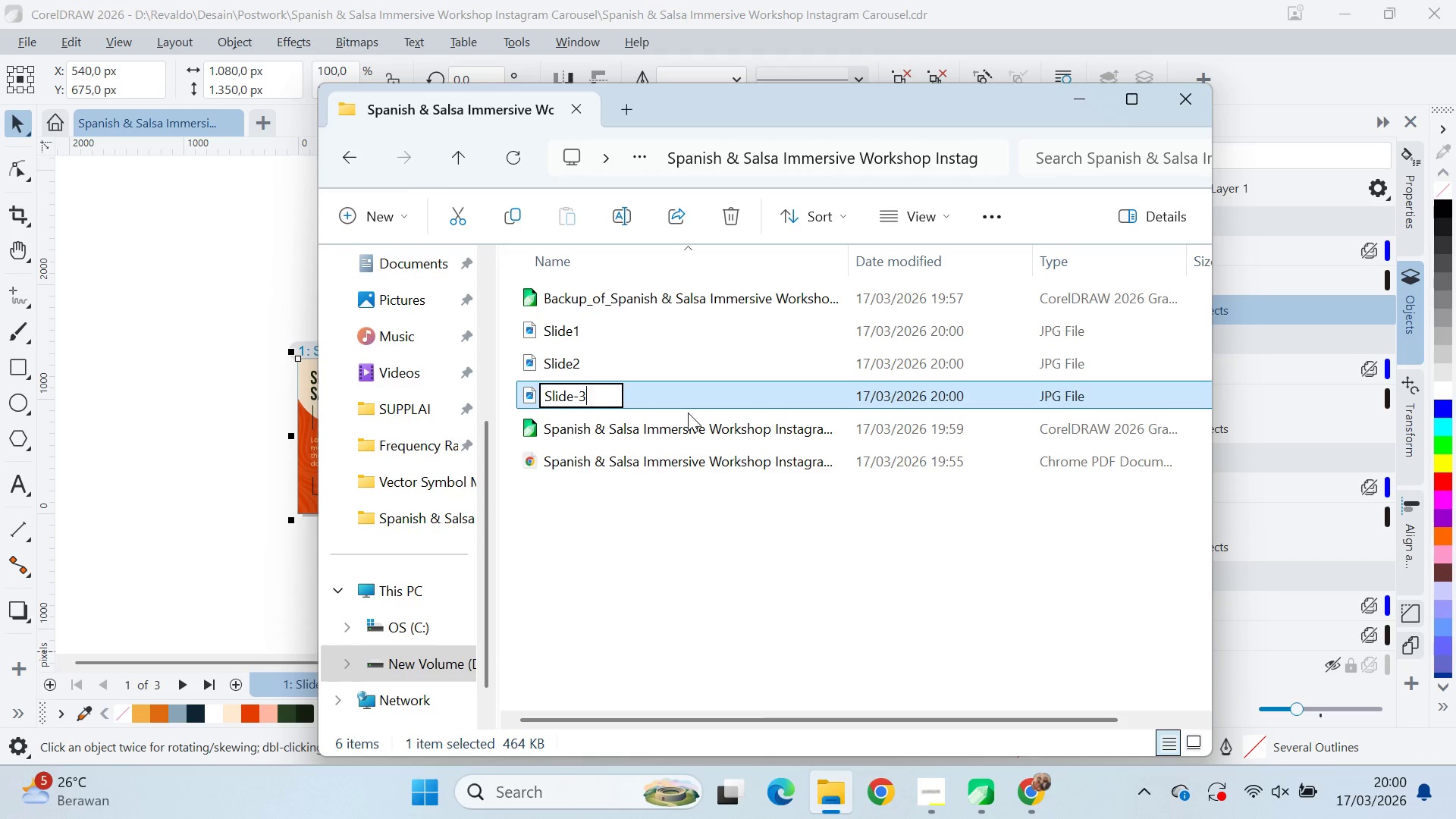 
key(ArrowLeft)
 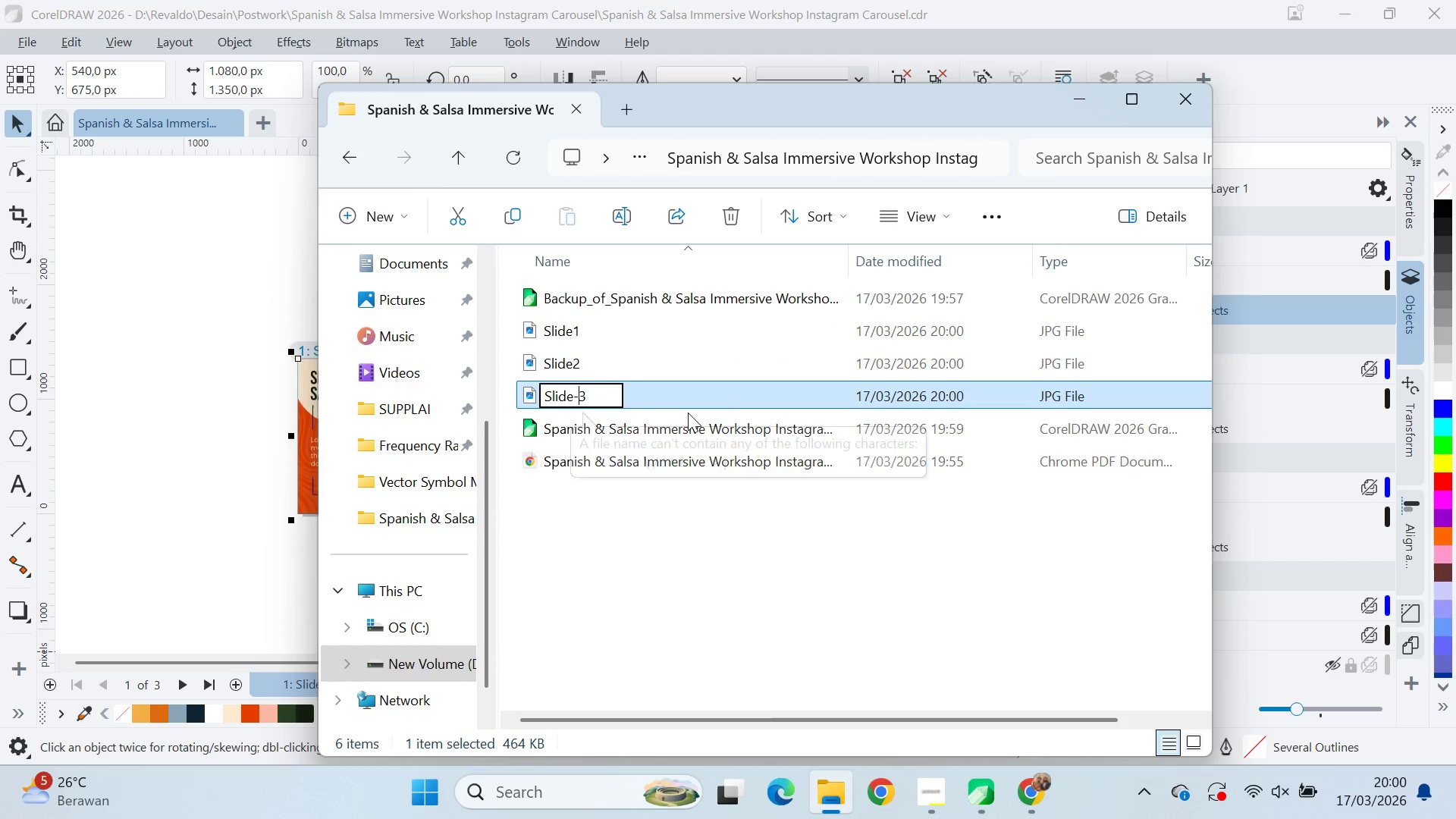 
key(Backslash)
 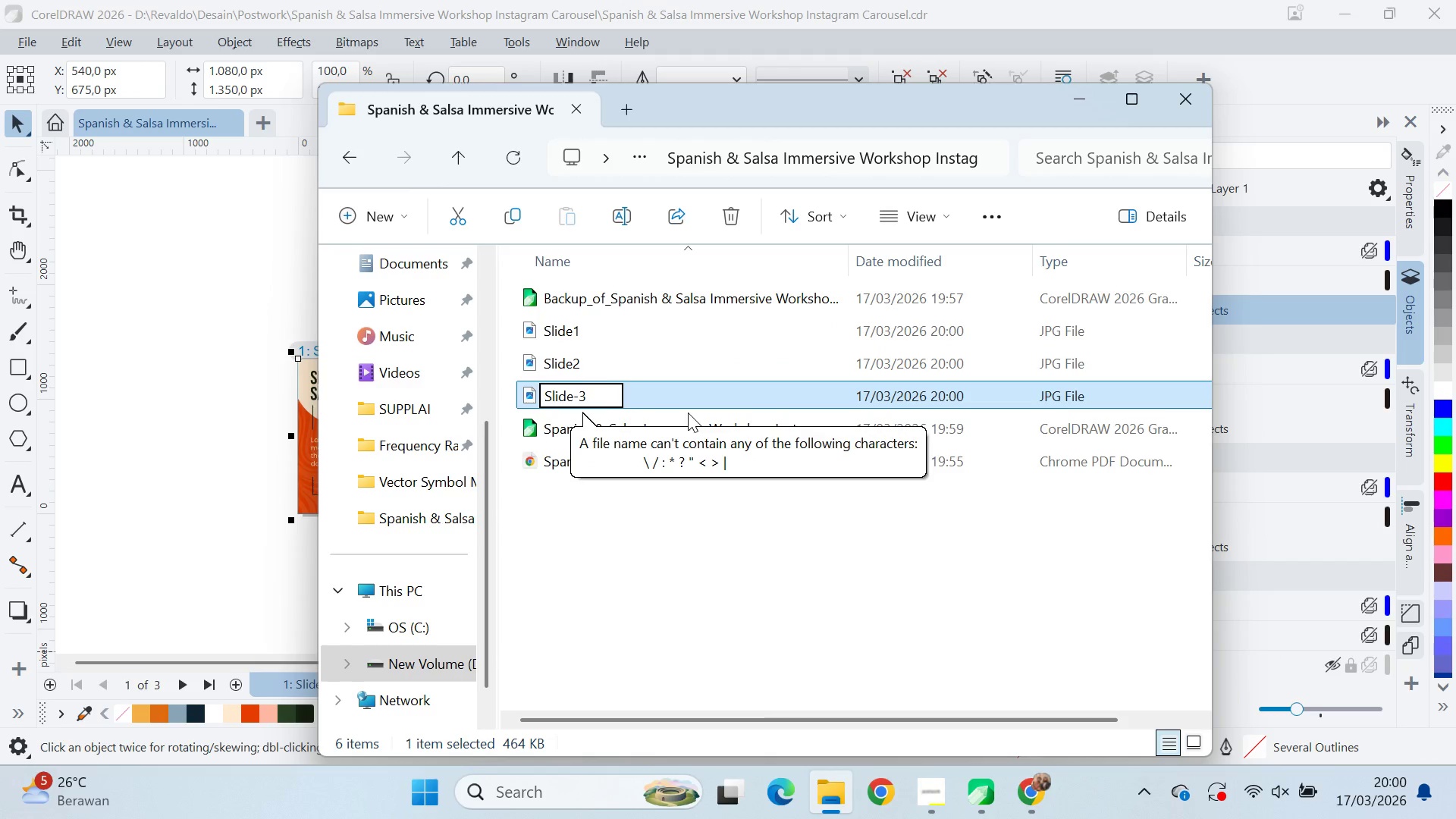 
key(Backspace)
 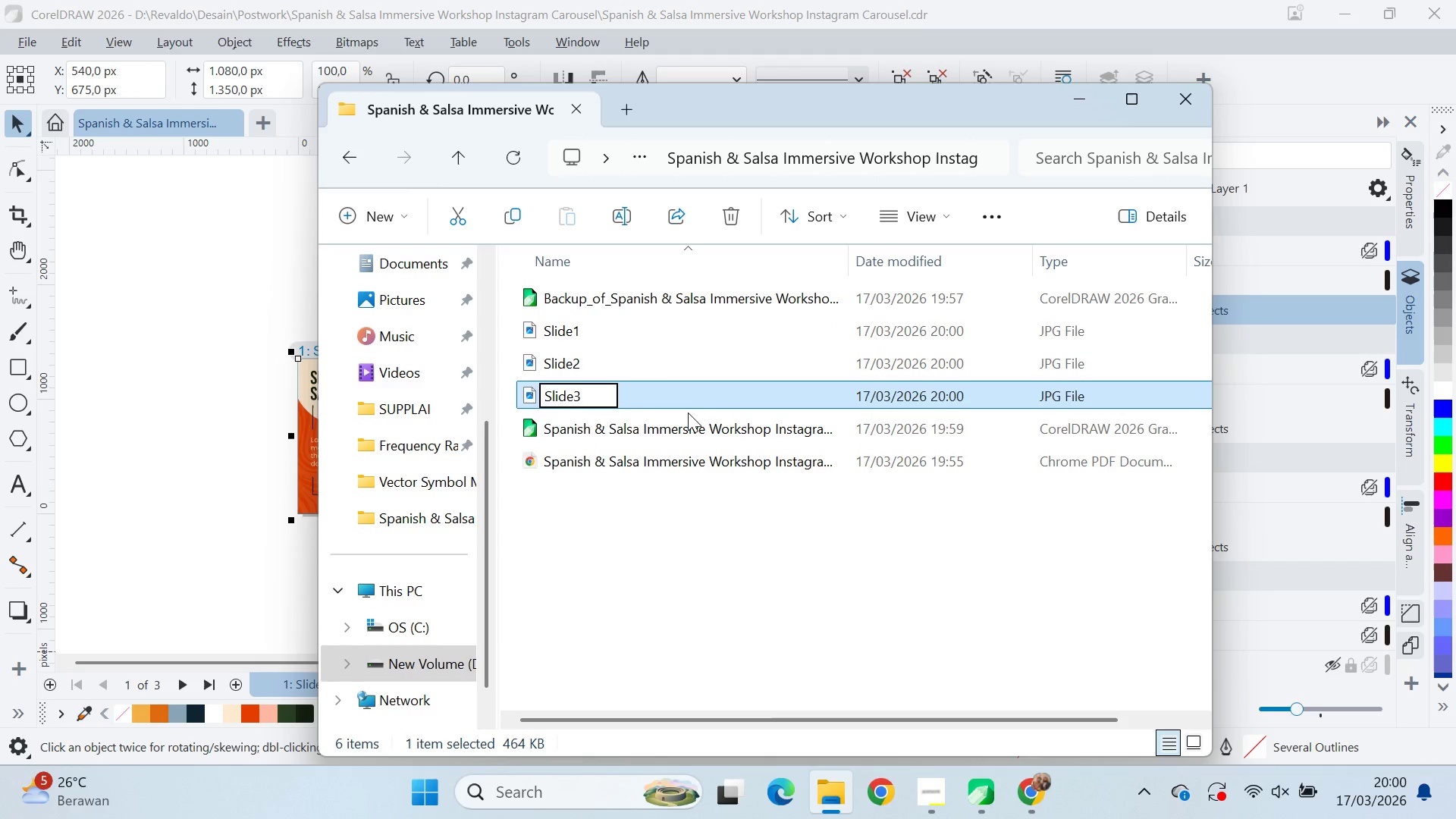 
key(Tab)
 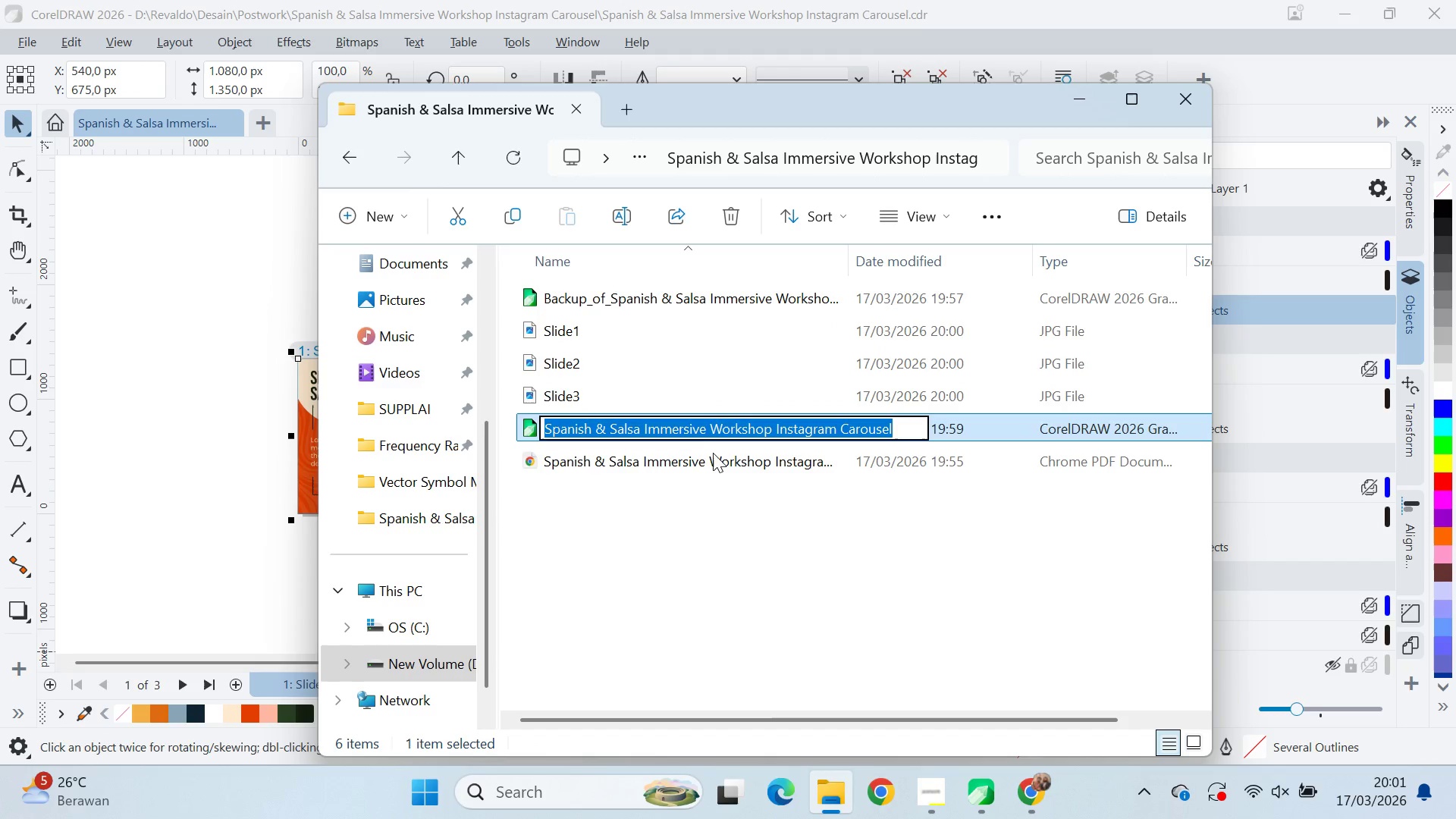 
left_click([734, 504])
 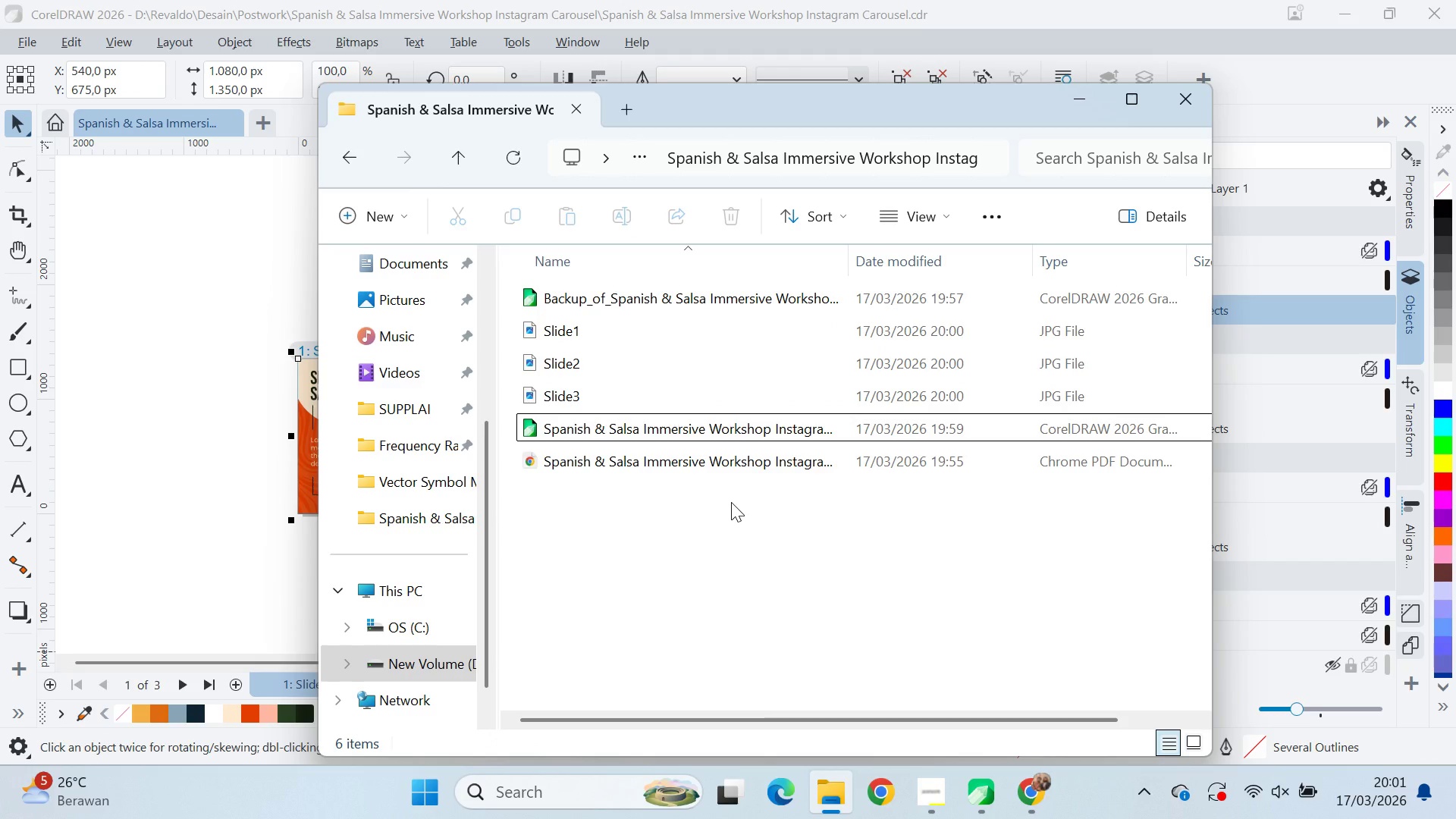 
left_click([731, 502])
 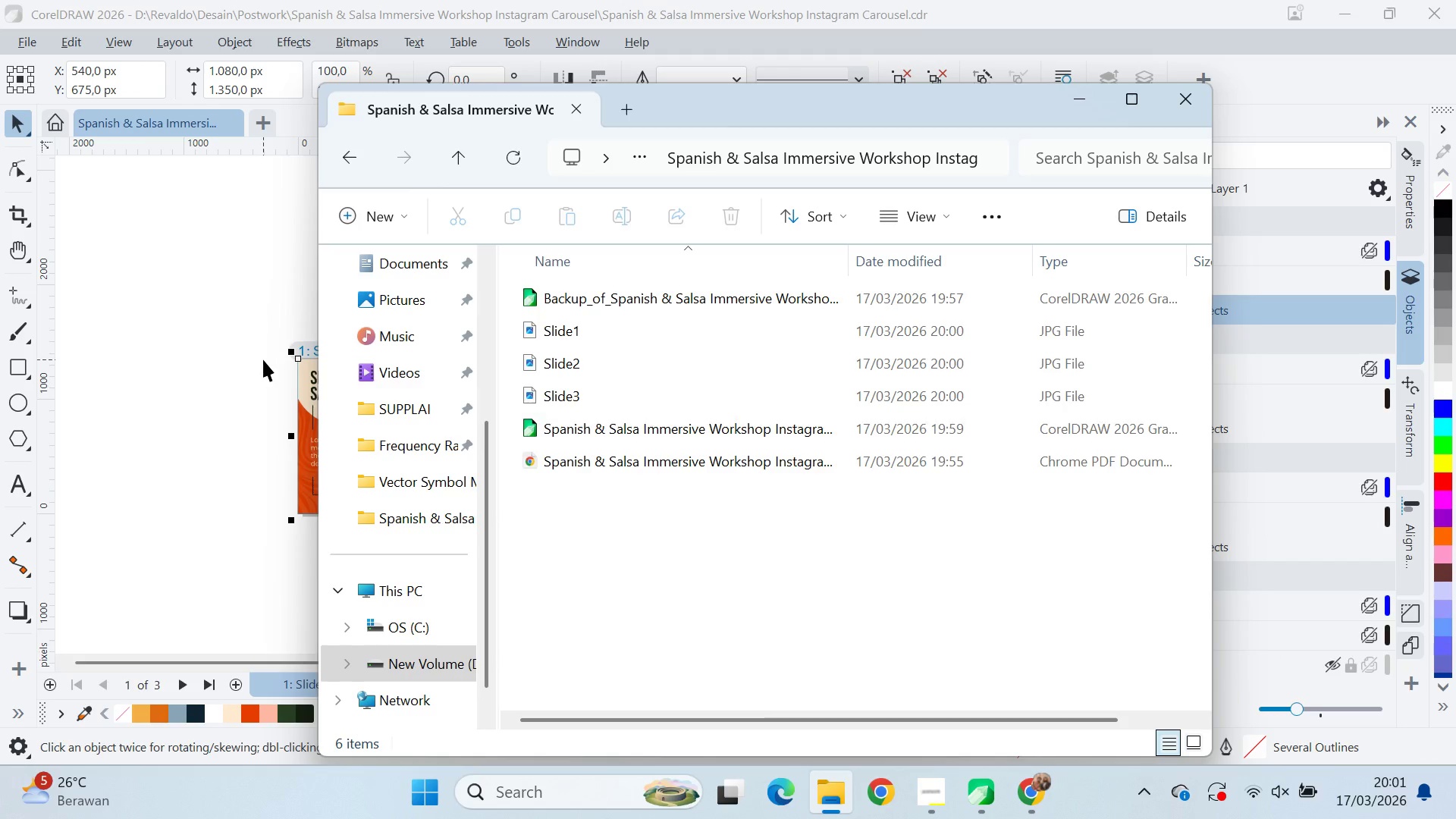 
left_click([253, 354])
 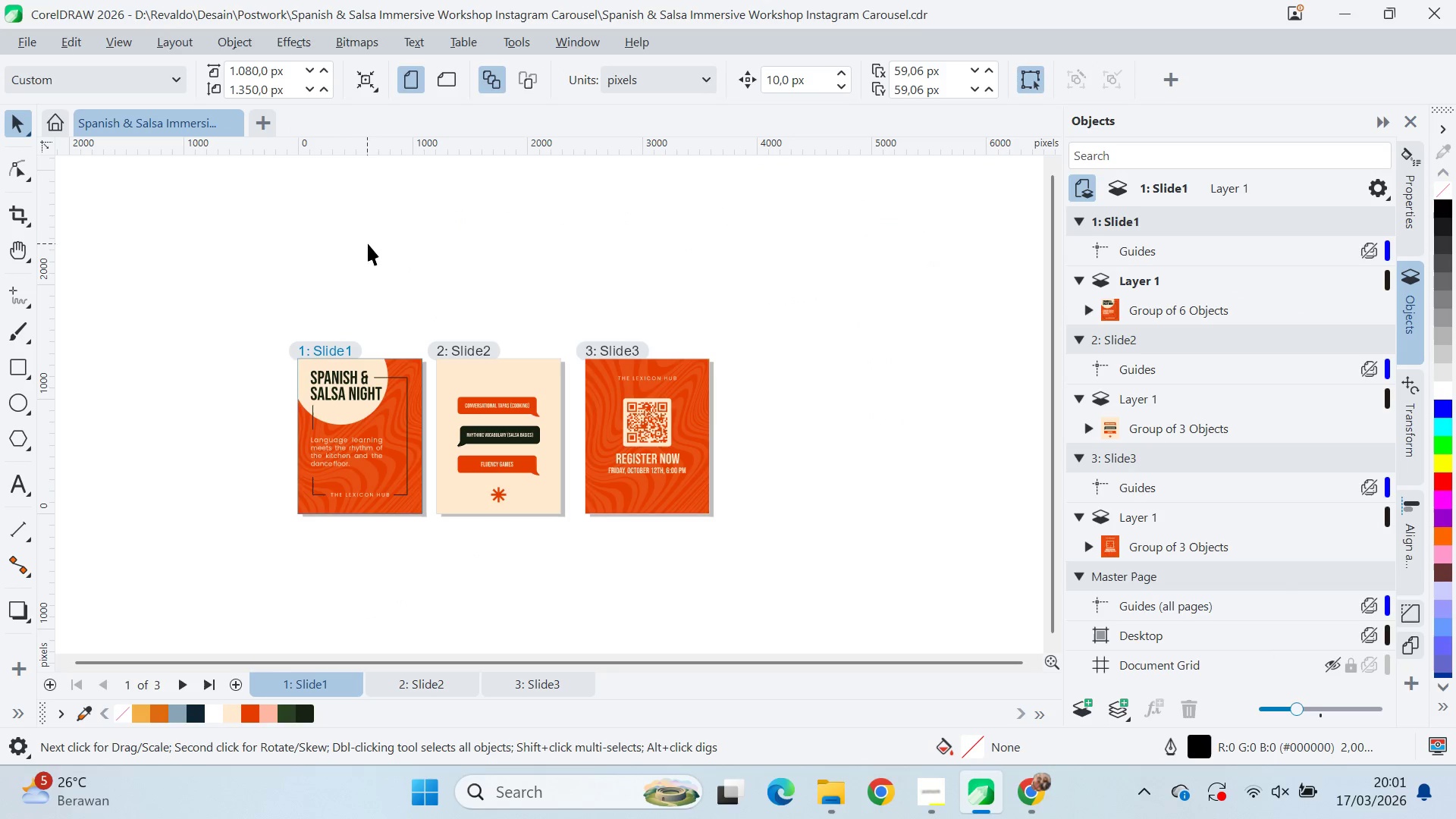 
key(Control+S)
 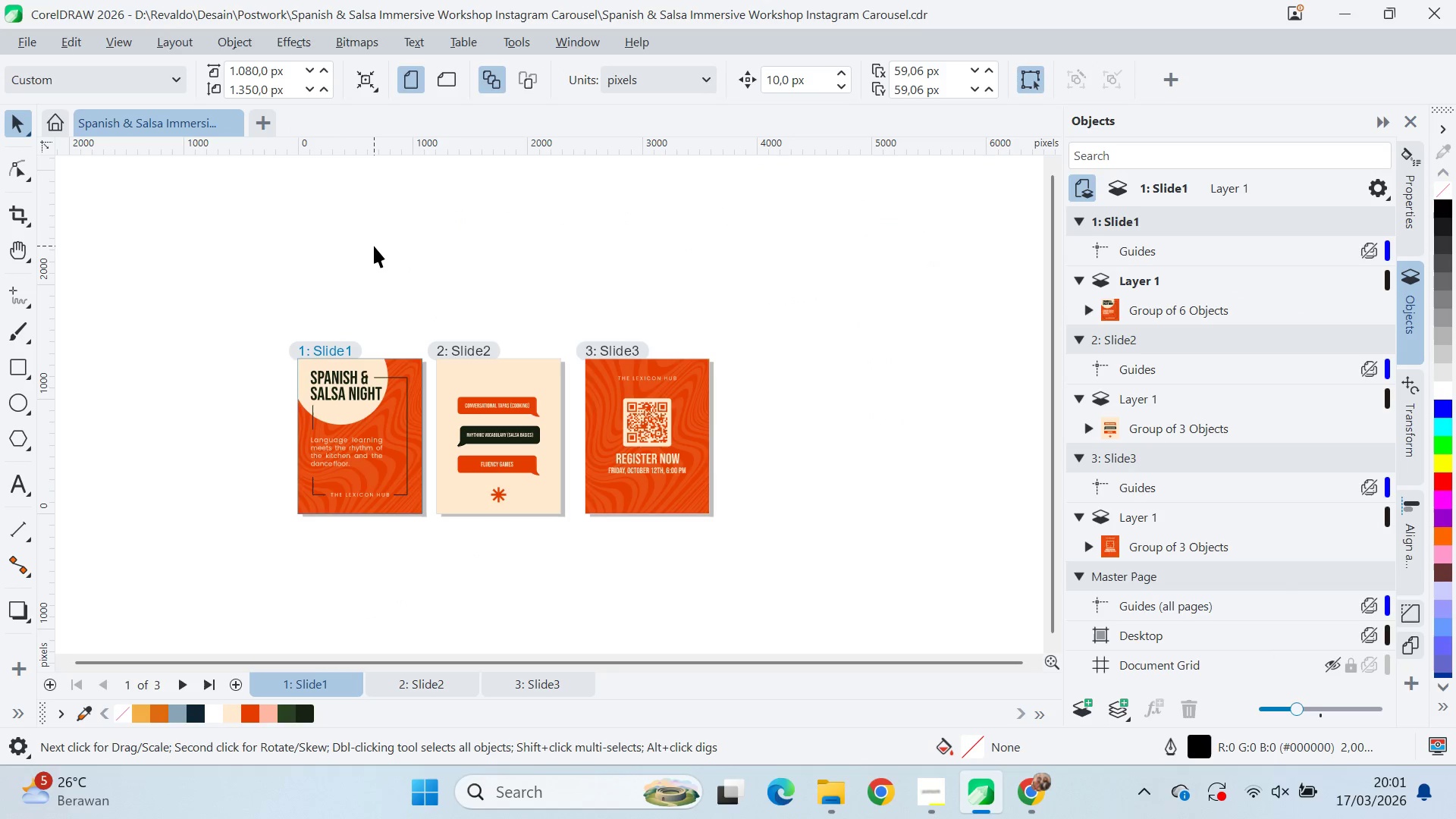 
key(Control+S)